 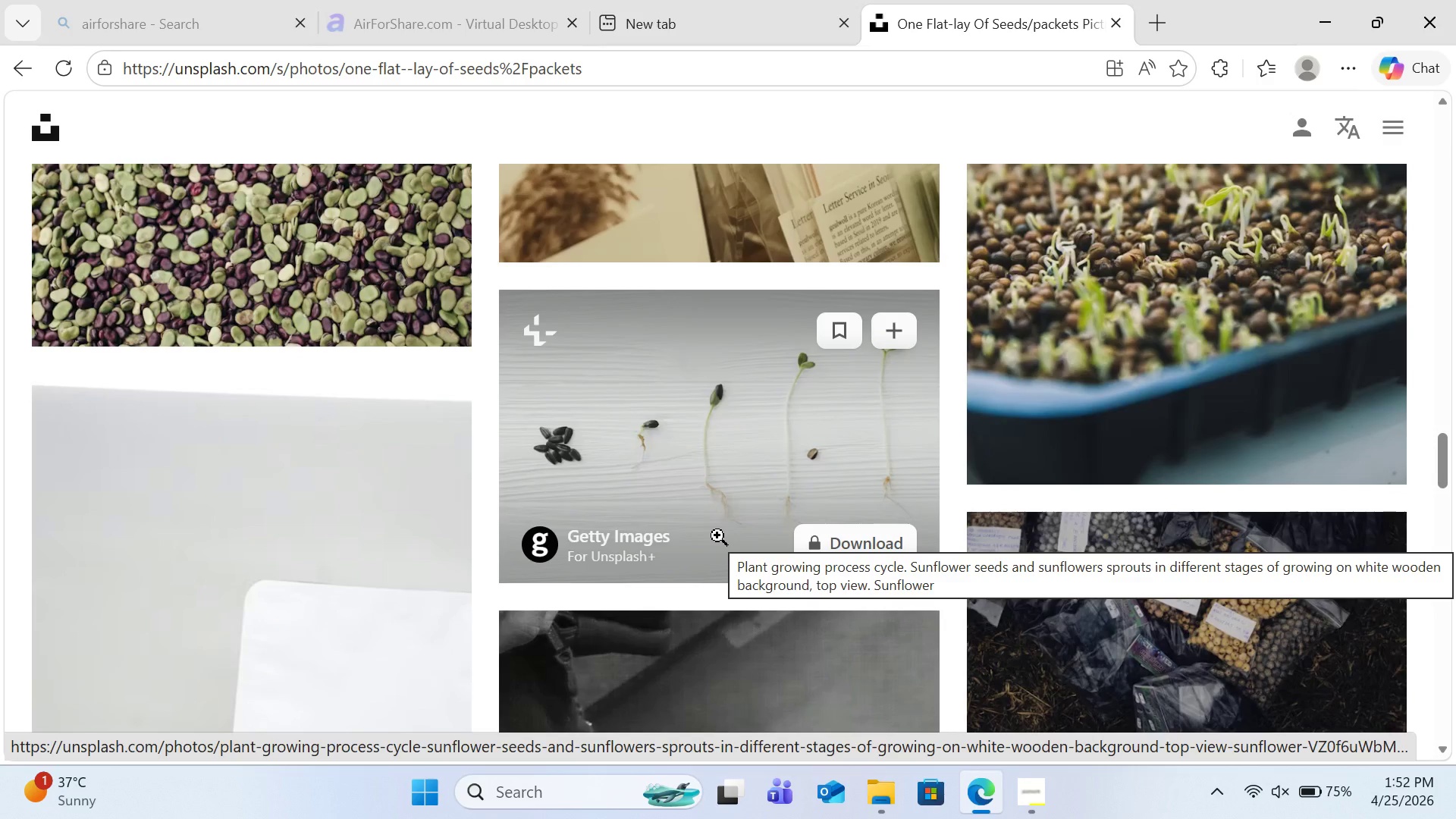 
scroll: coordinate [962, 404], scroll_direction: down, amount: 12.0
 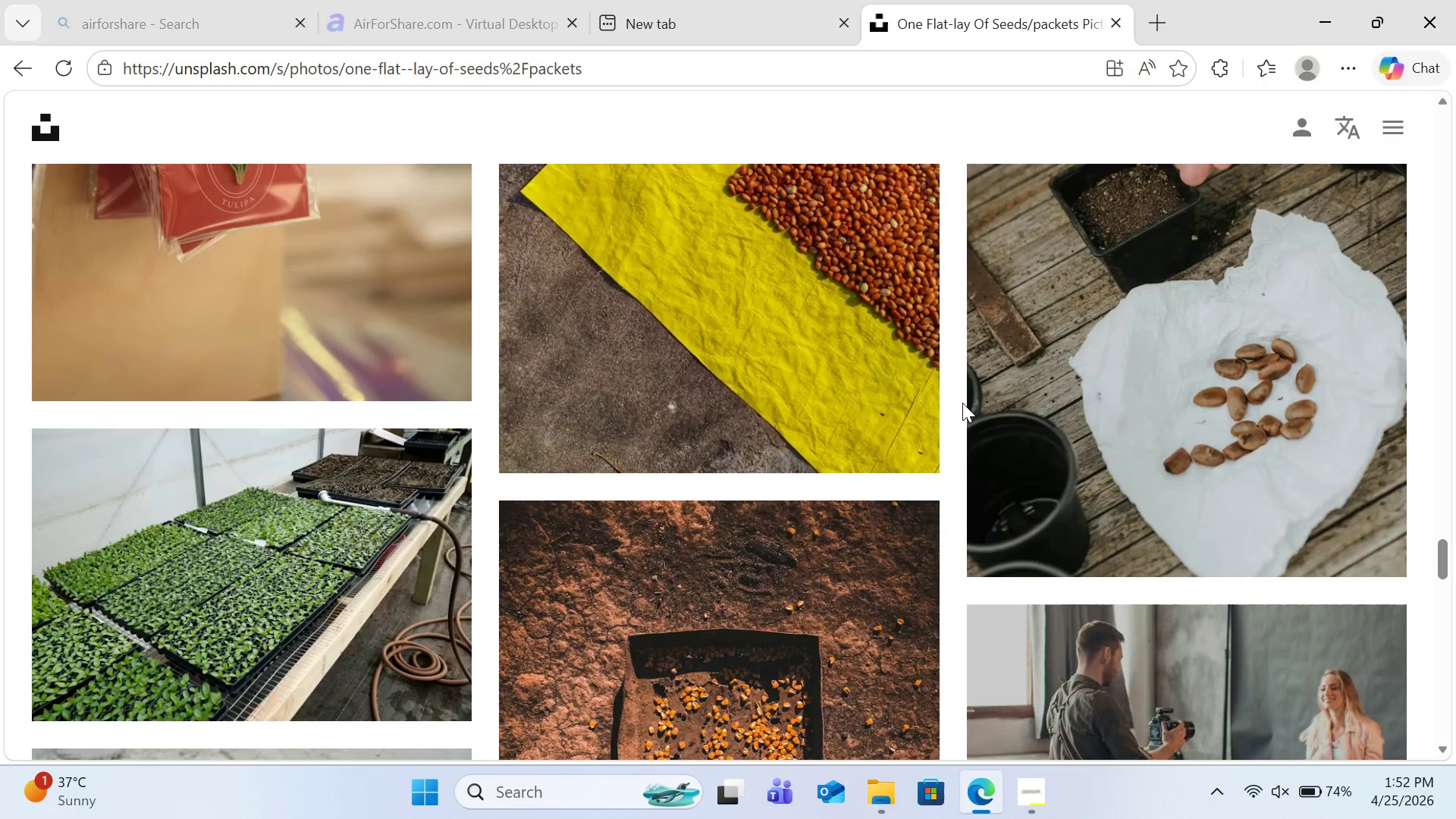 
scroll: coordinate [962, 402], scroll_direction: down, amount: 3.0
 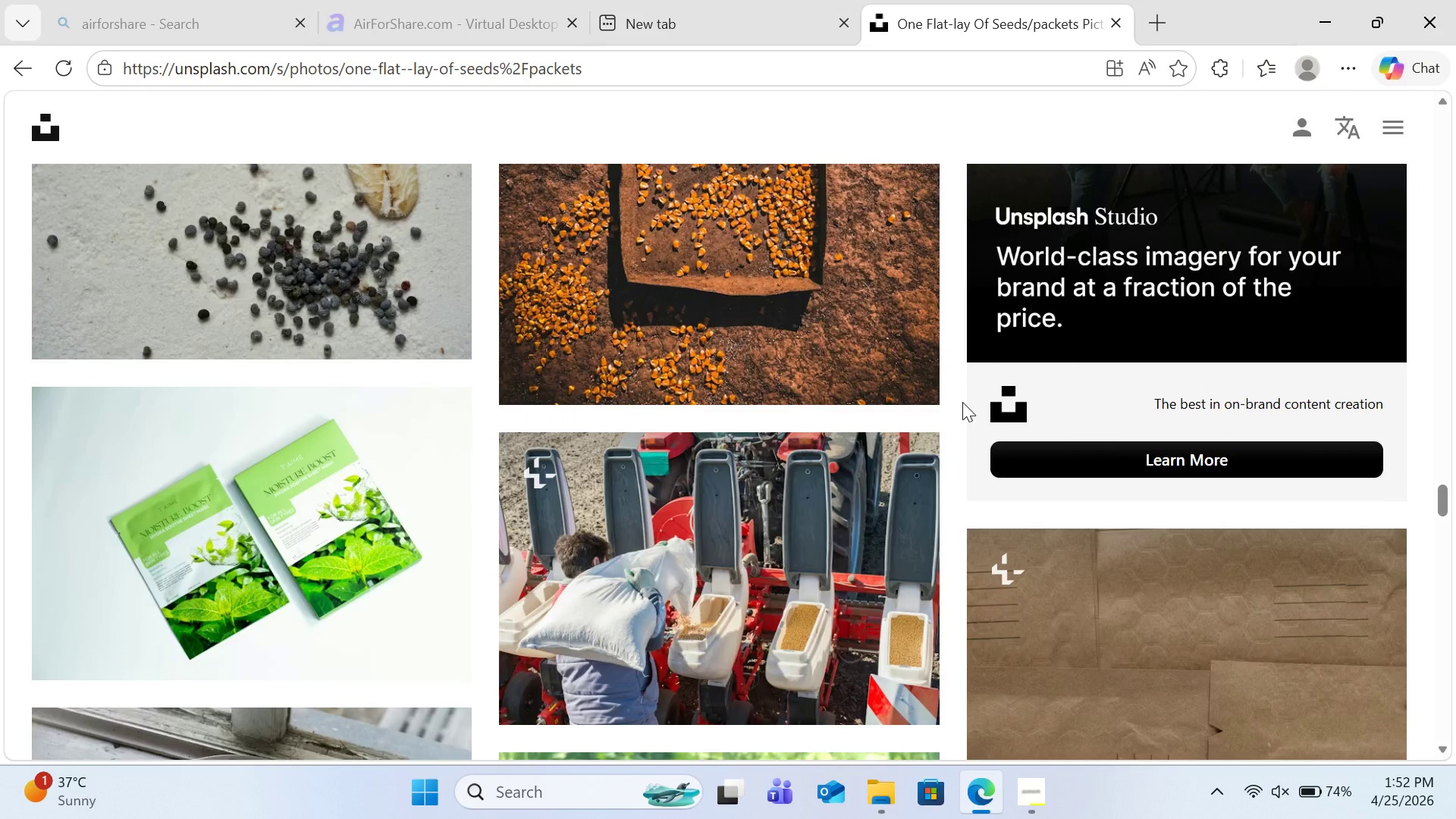 
scroll: coordinate [962, 402], scroll_direction: up, amount: 7.0
 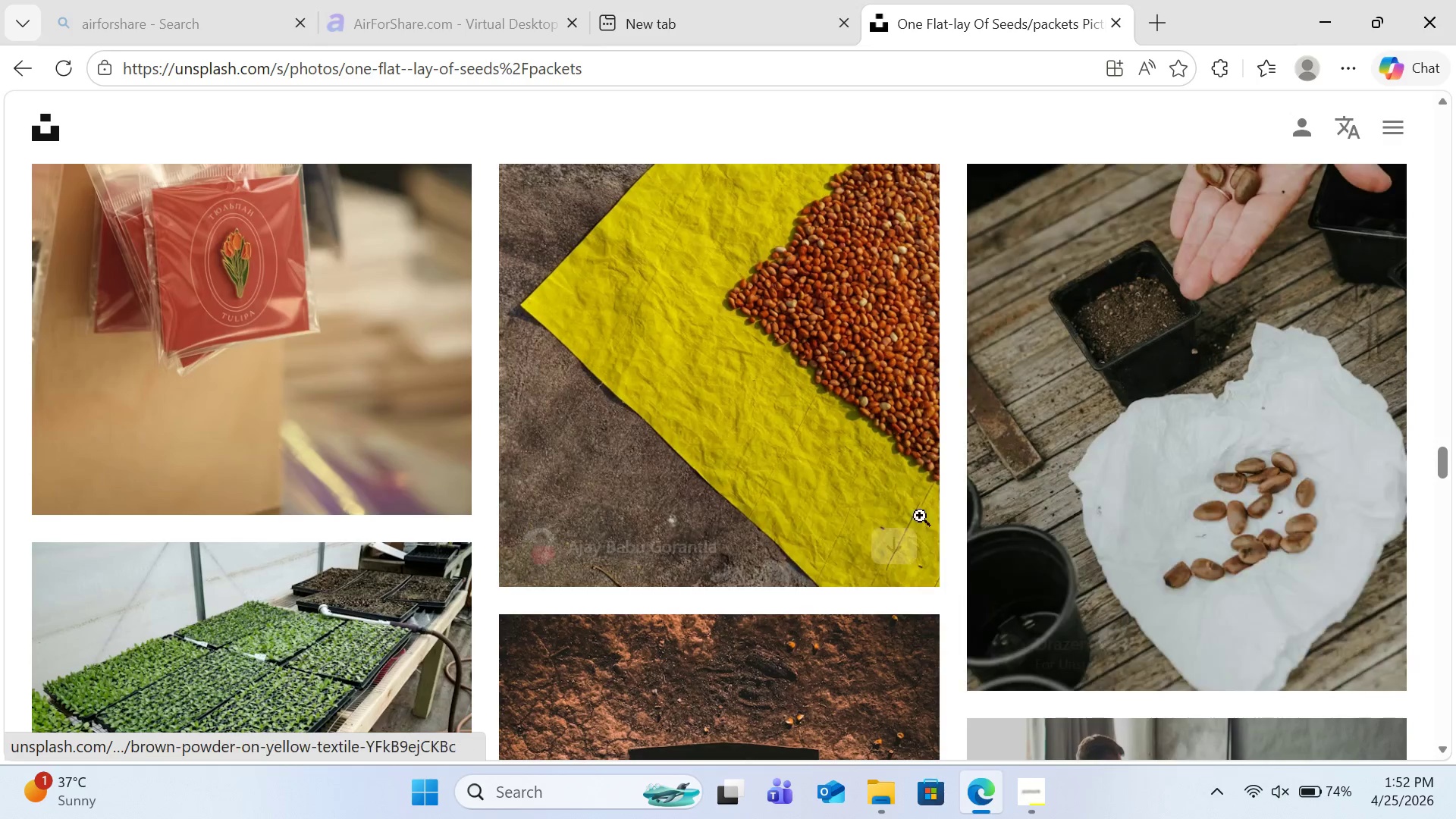 
left_click([905, 548])
 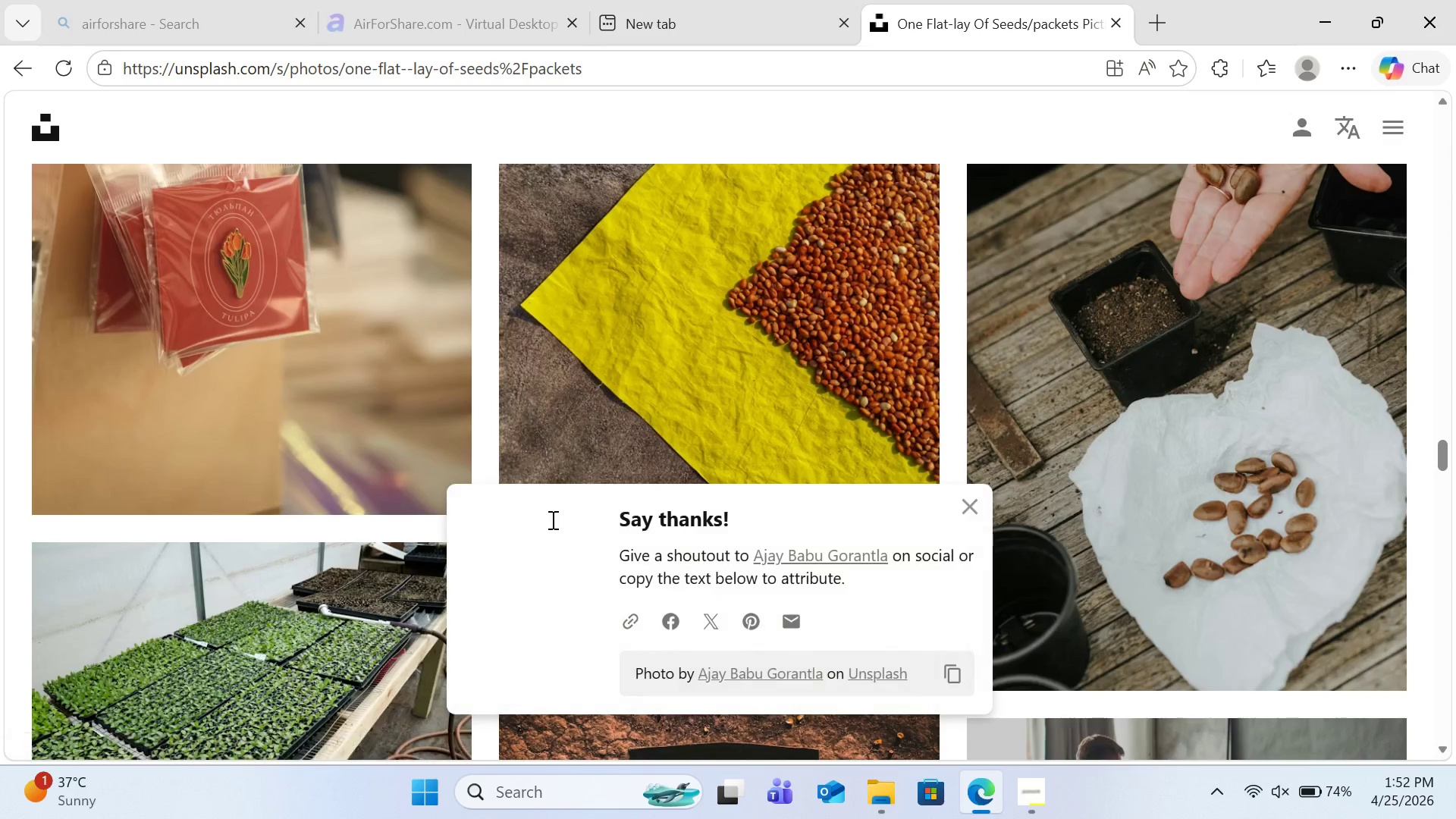 
scroll: coordinate [545, 519], scroll_direction: down, amount: 1.0
 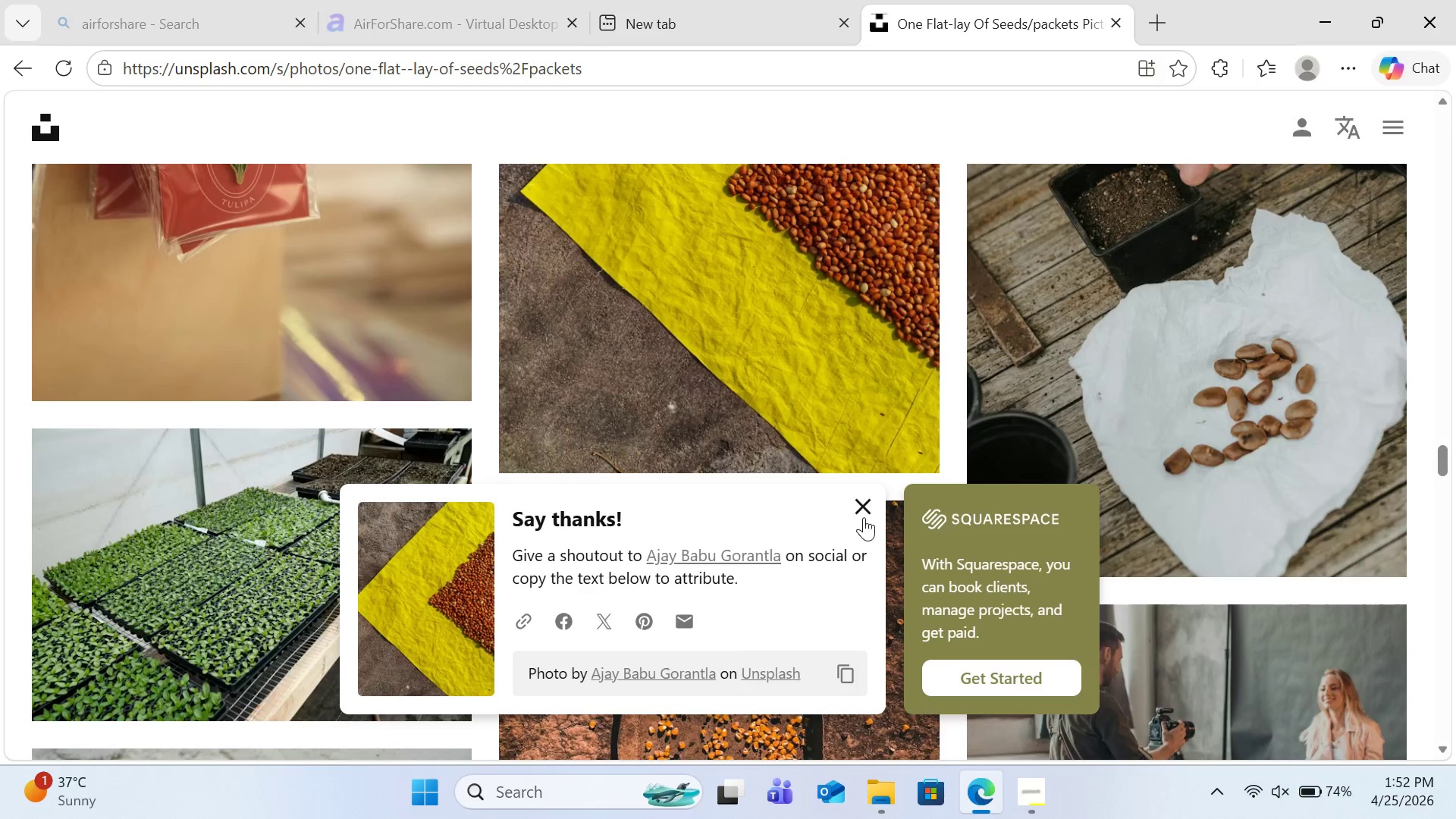 
left_click([865, 509])
 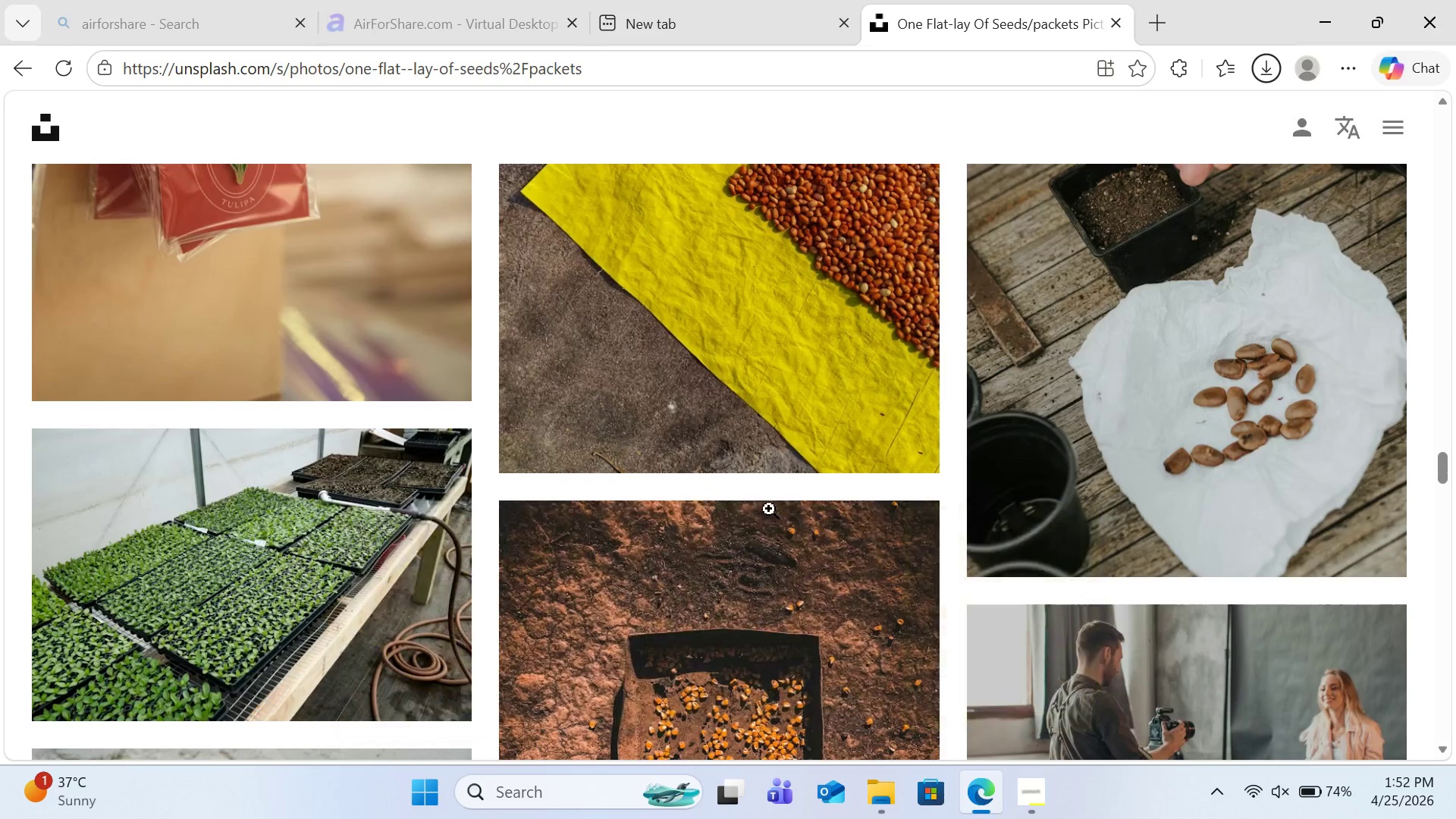 
scroll: coordinate [763, 511], scroll_direction: down, amount: 4.0
 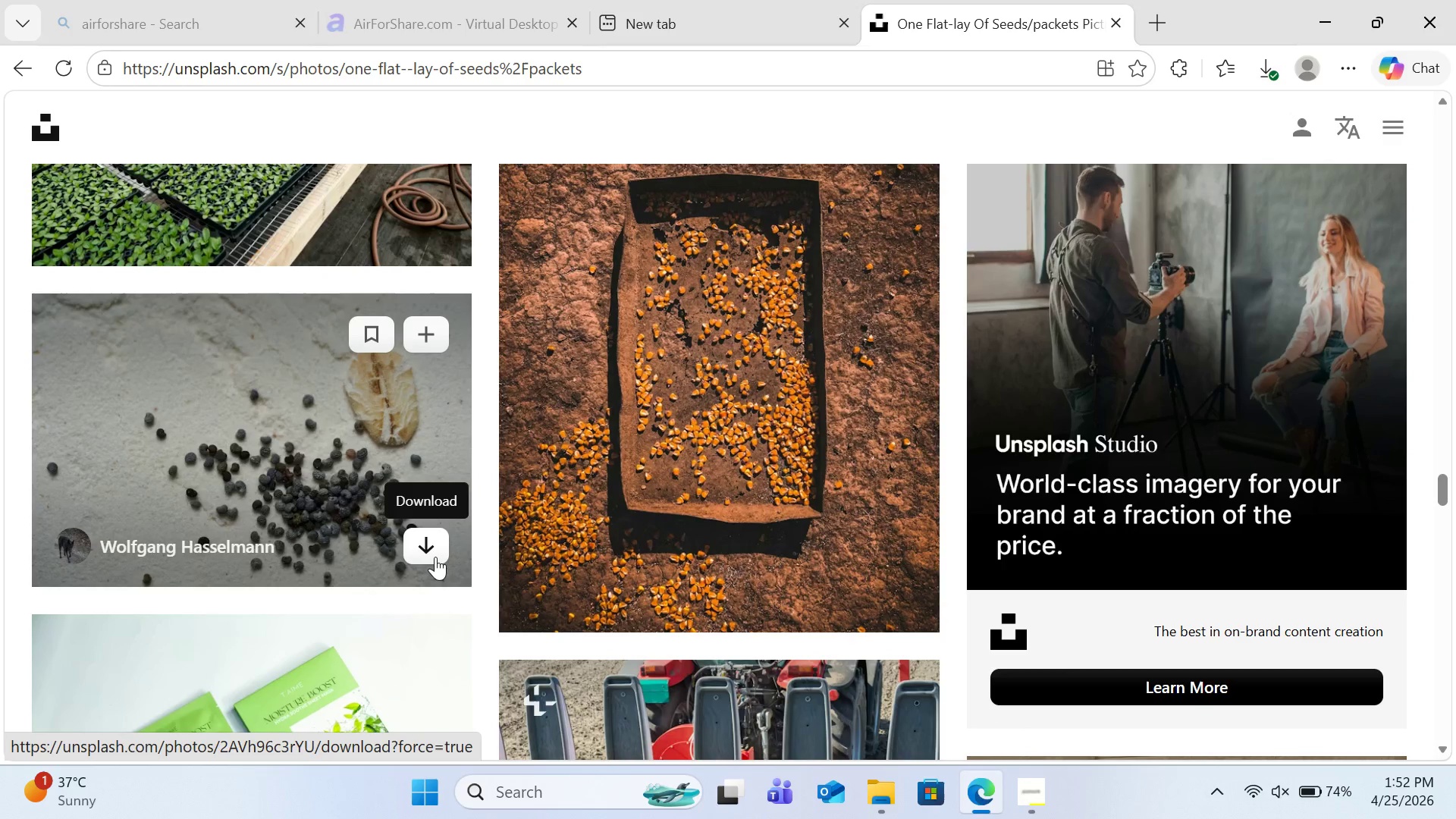 
left_click([435, 557])
 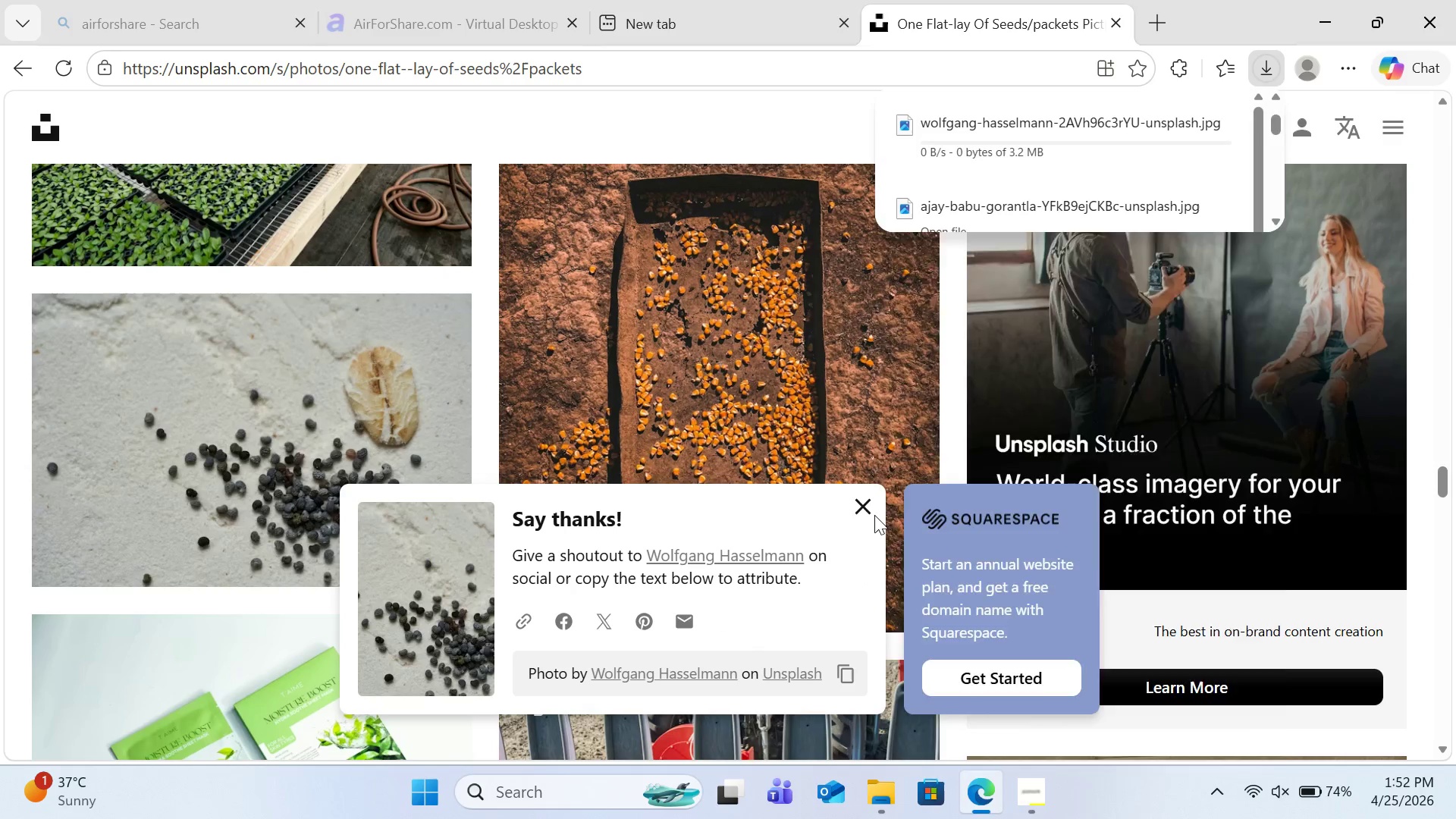 
left_click([864, 507])
 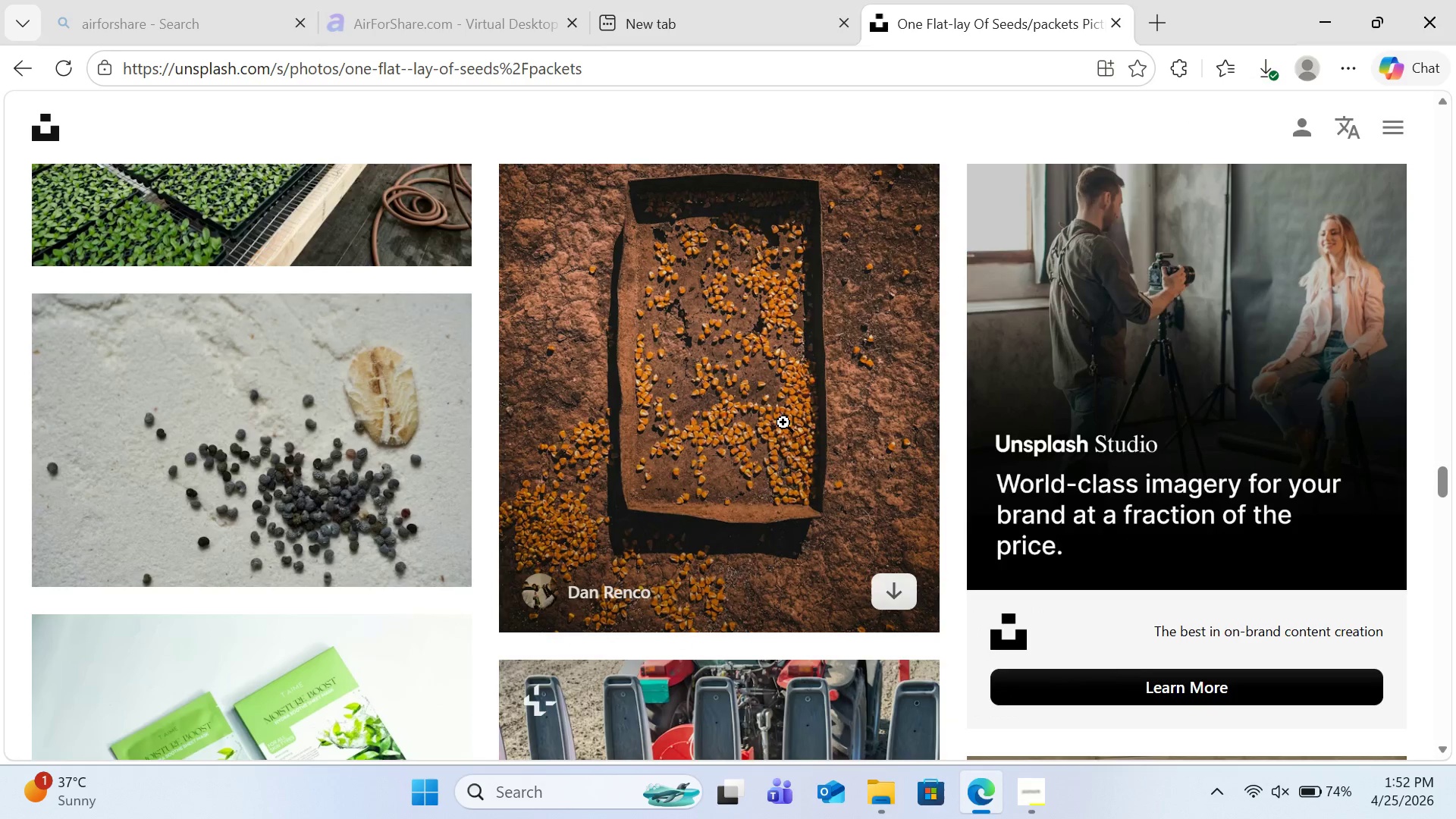 
scroll: coordinate [783, 421], scroll_direction: down, amount: 9.0
 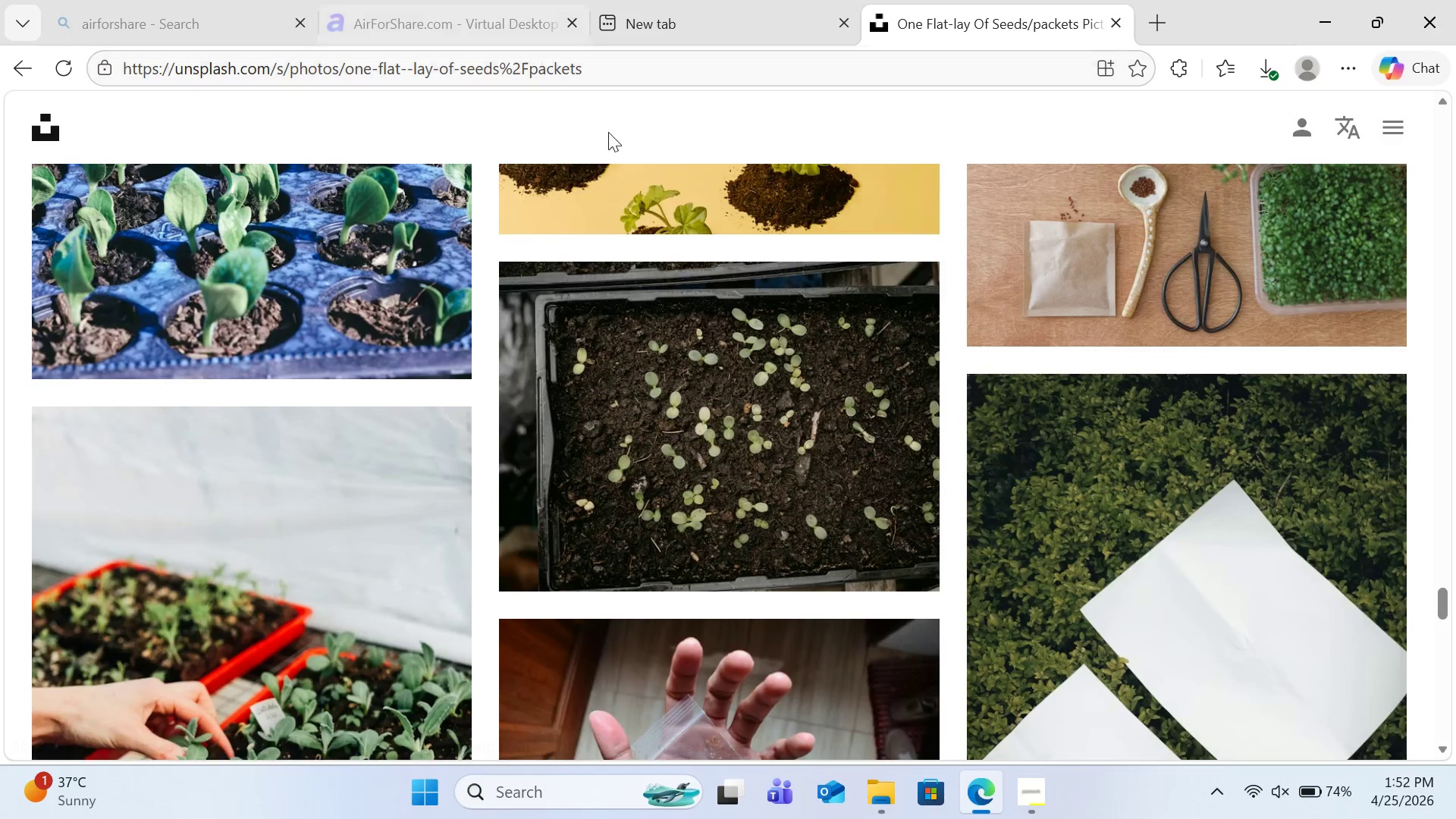 
left_click([1016, 787])